 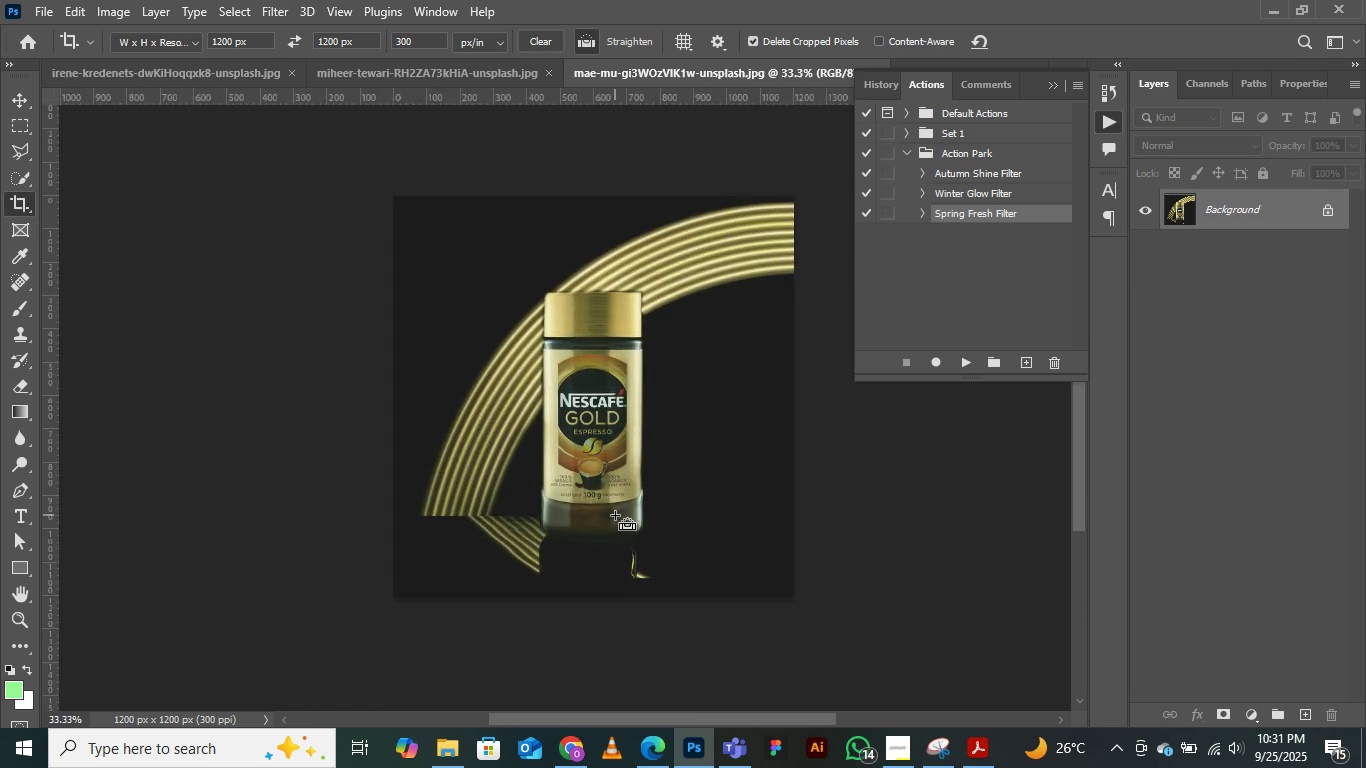 
key(Control+Minus)
 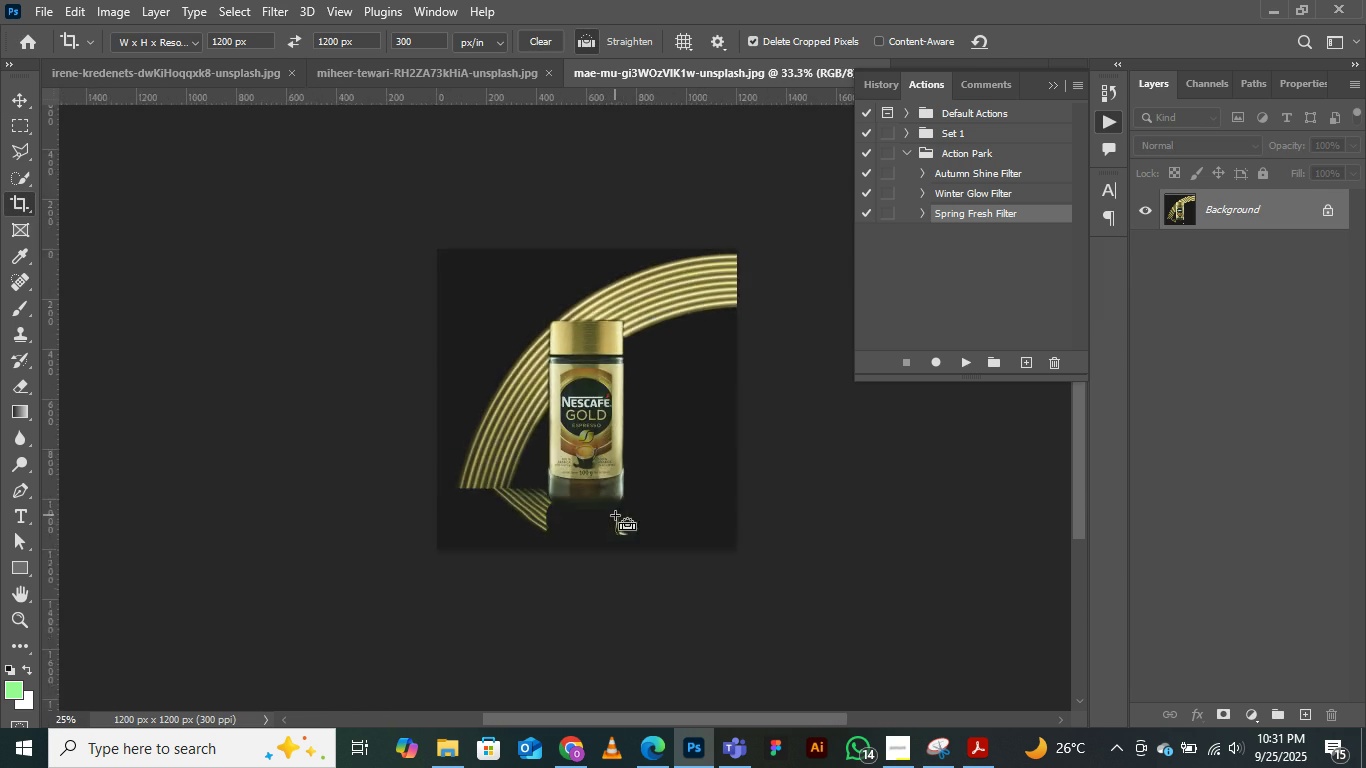 
key(Control+Equal)
 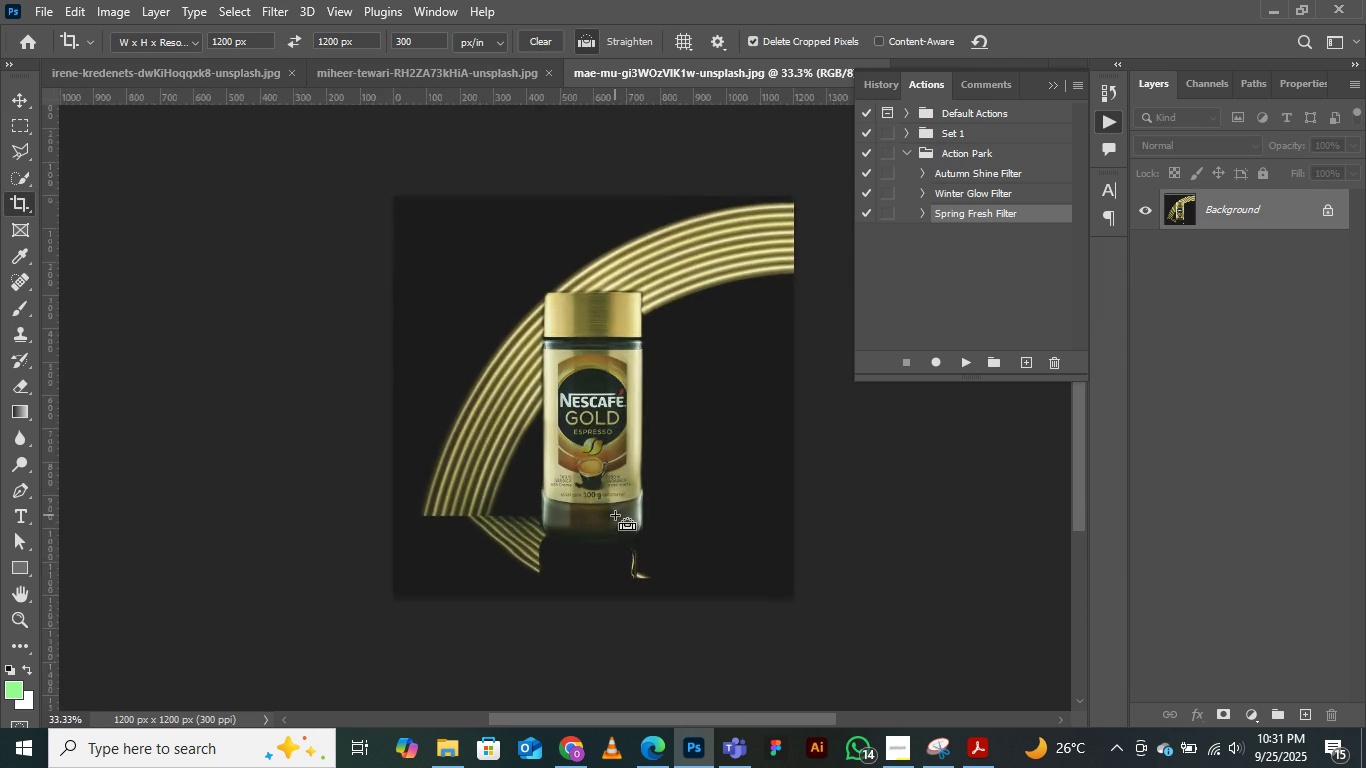 
key(Control+Minus)
 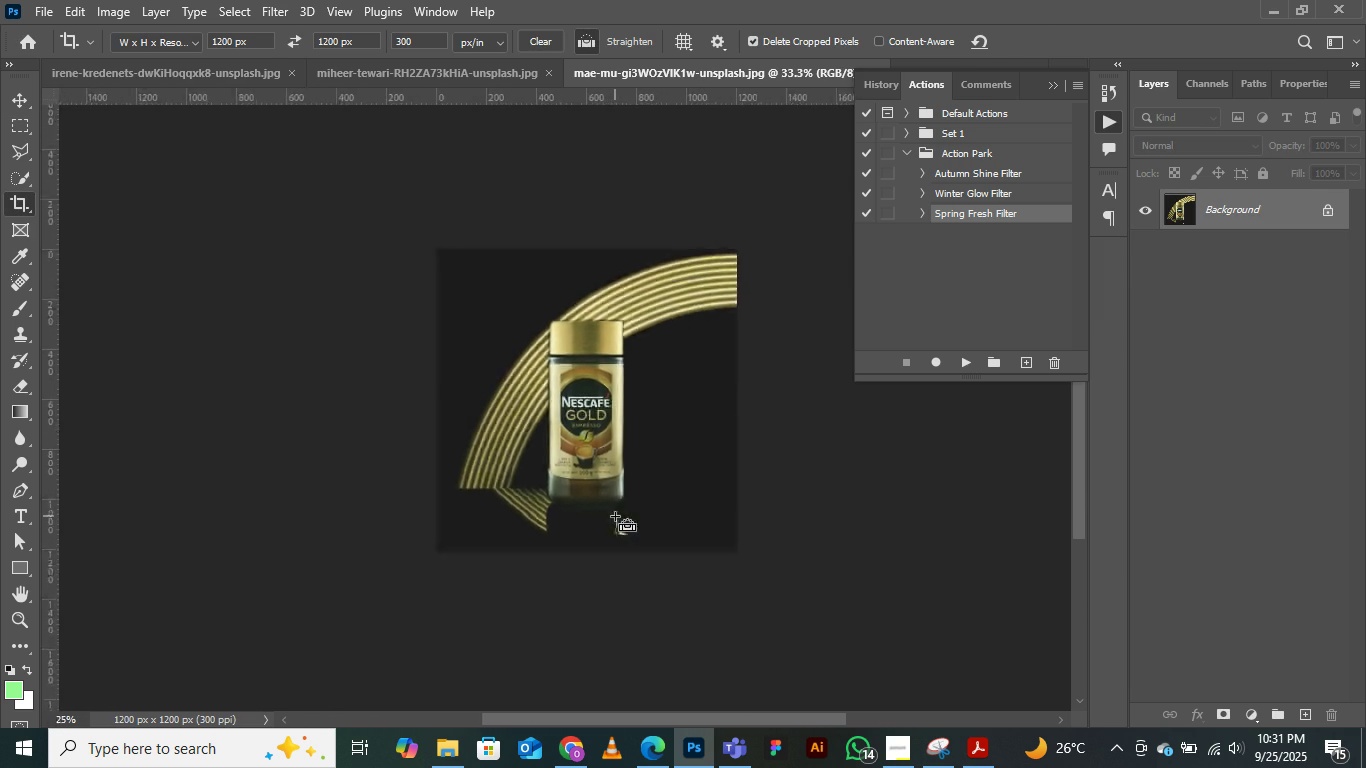 
key(Control+Equal)